 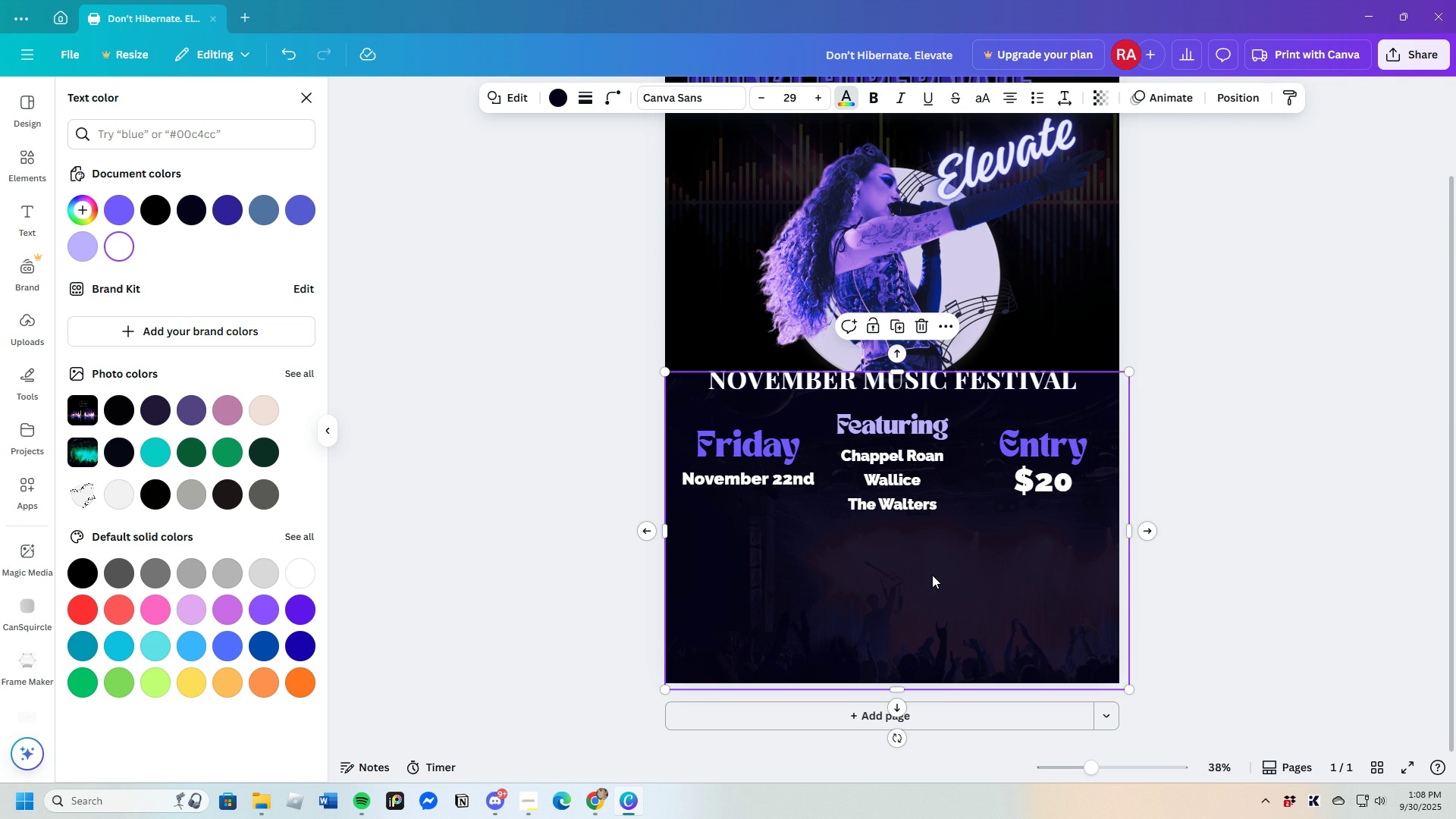 
scroll: coordinate [934, 562], scroll_direction: down, amount: 1.0
 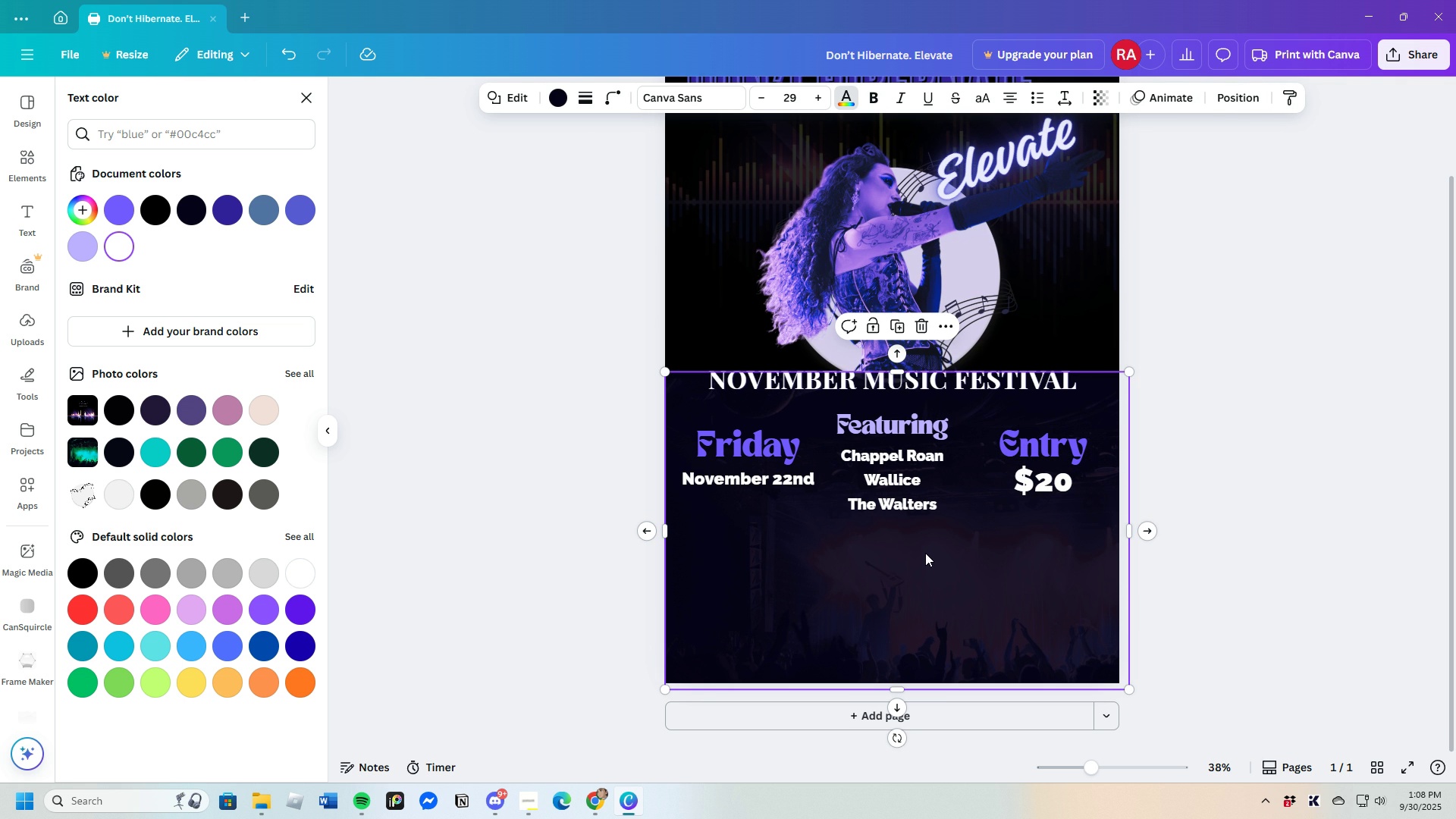 
wait(7.96)
 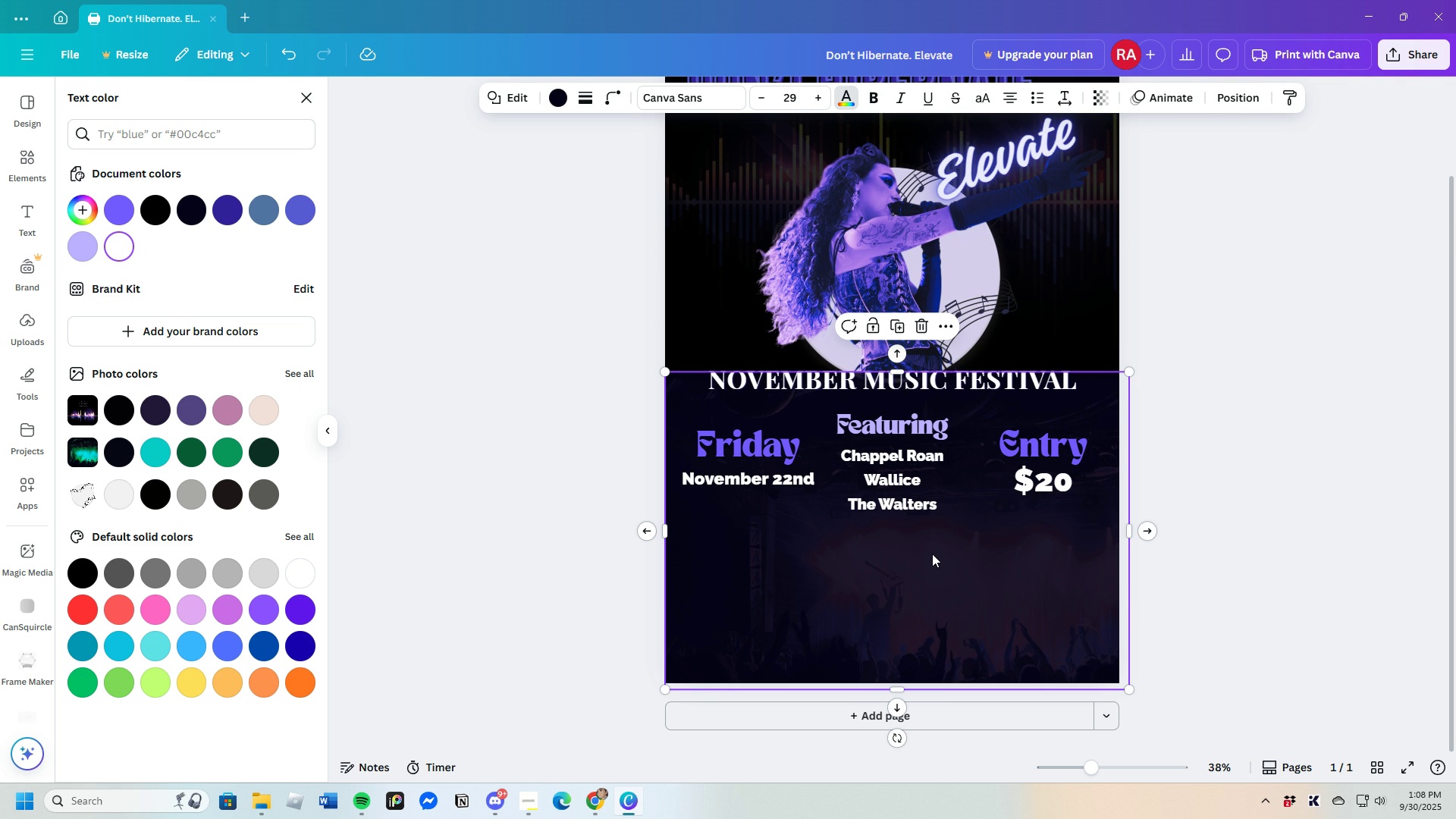 
left_click([30, 225])
 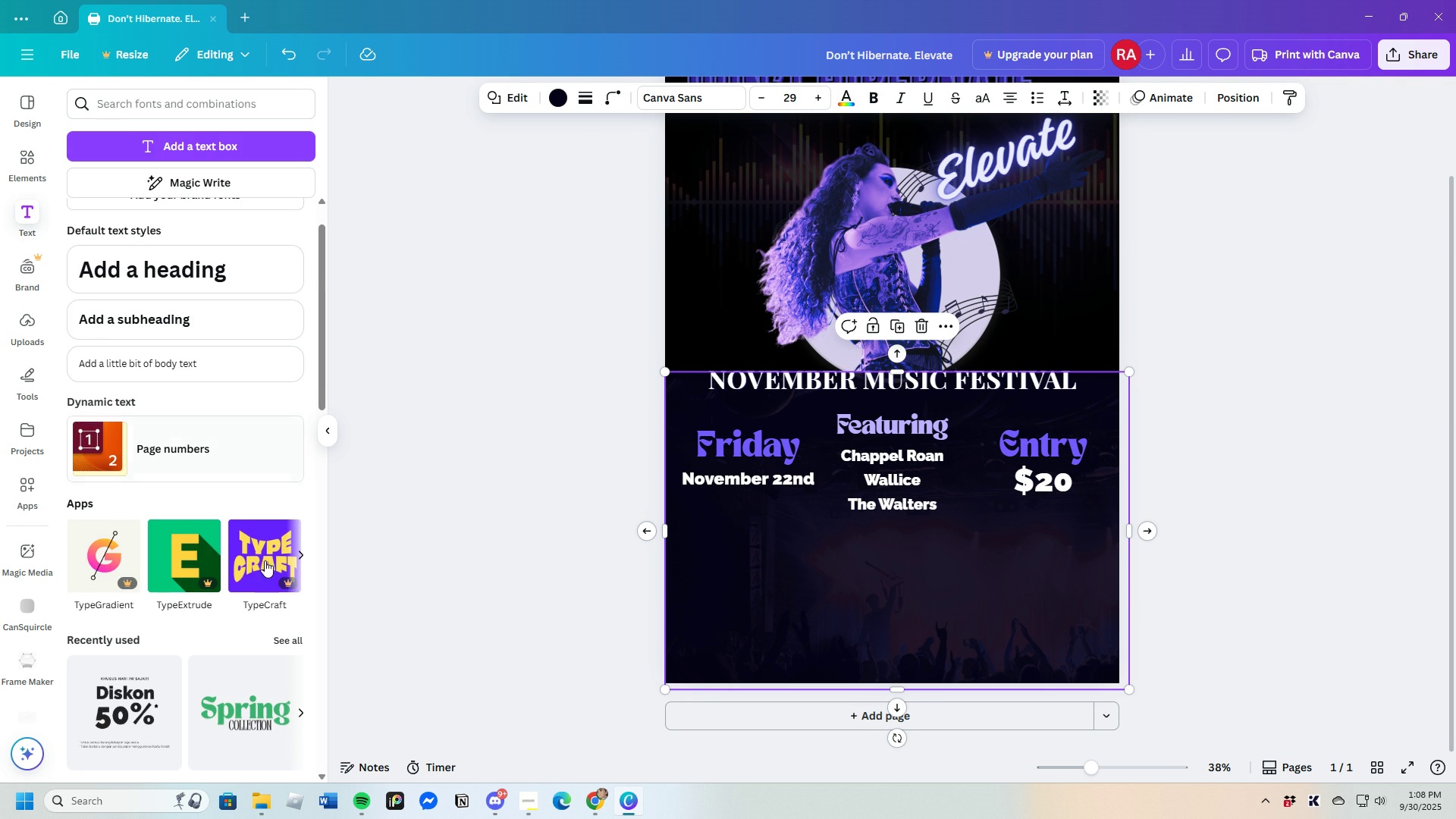 
scroll: coordinate [214, 601], scroll_direction: down, amount: 12.0
 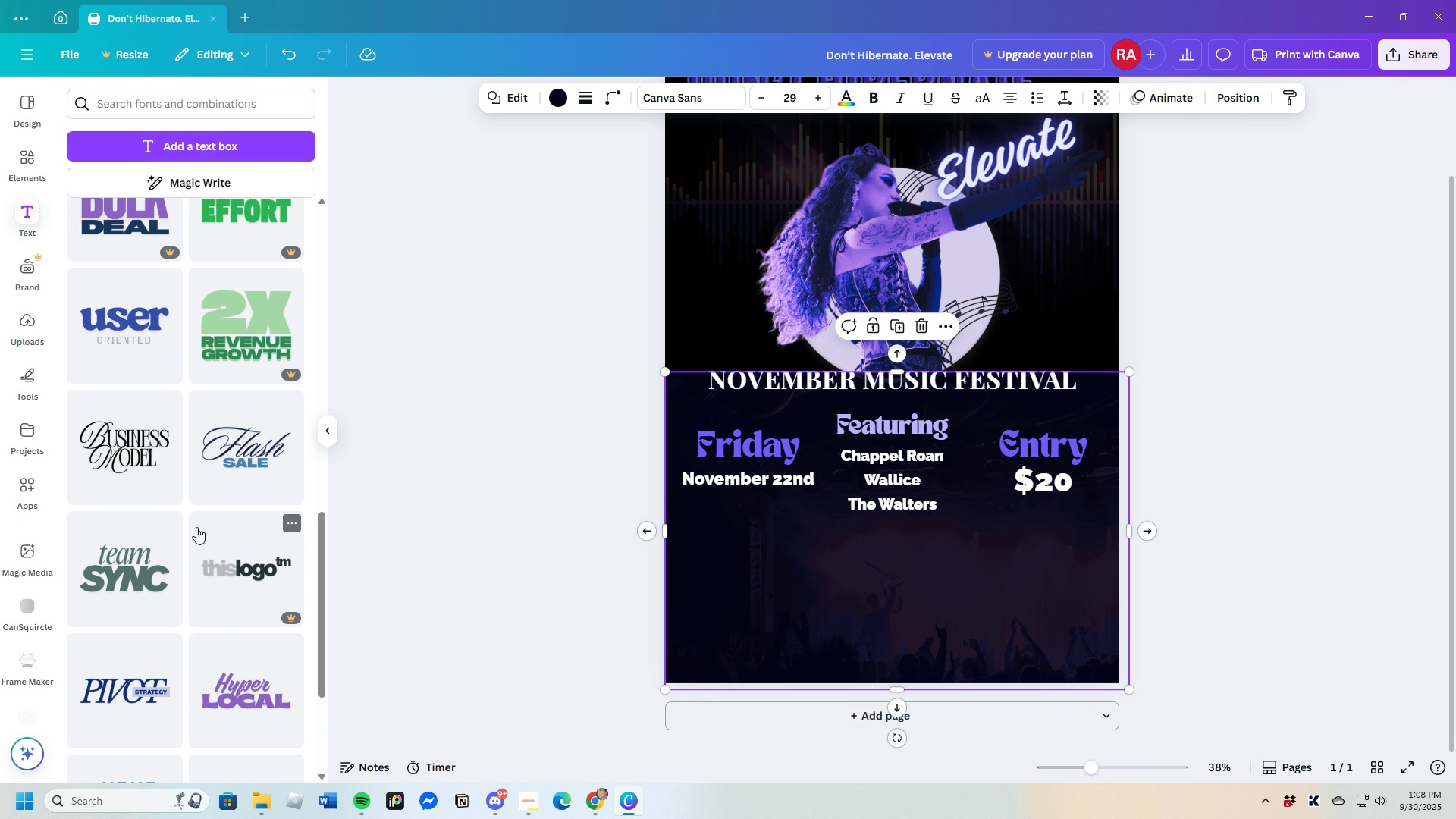 
wait(7.04)
 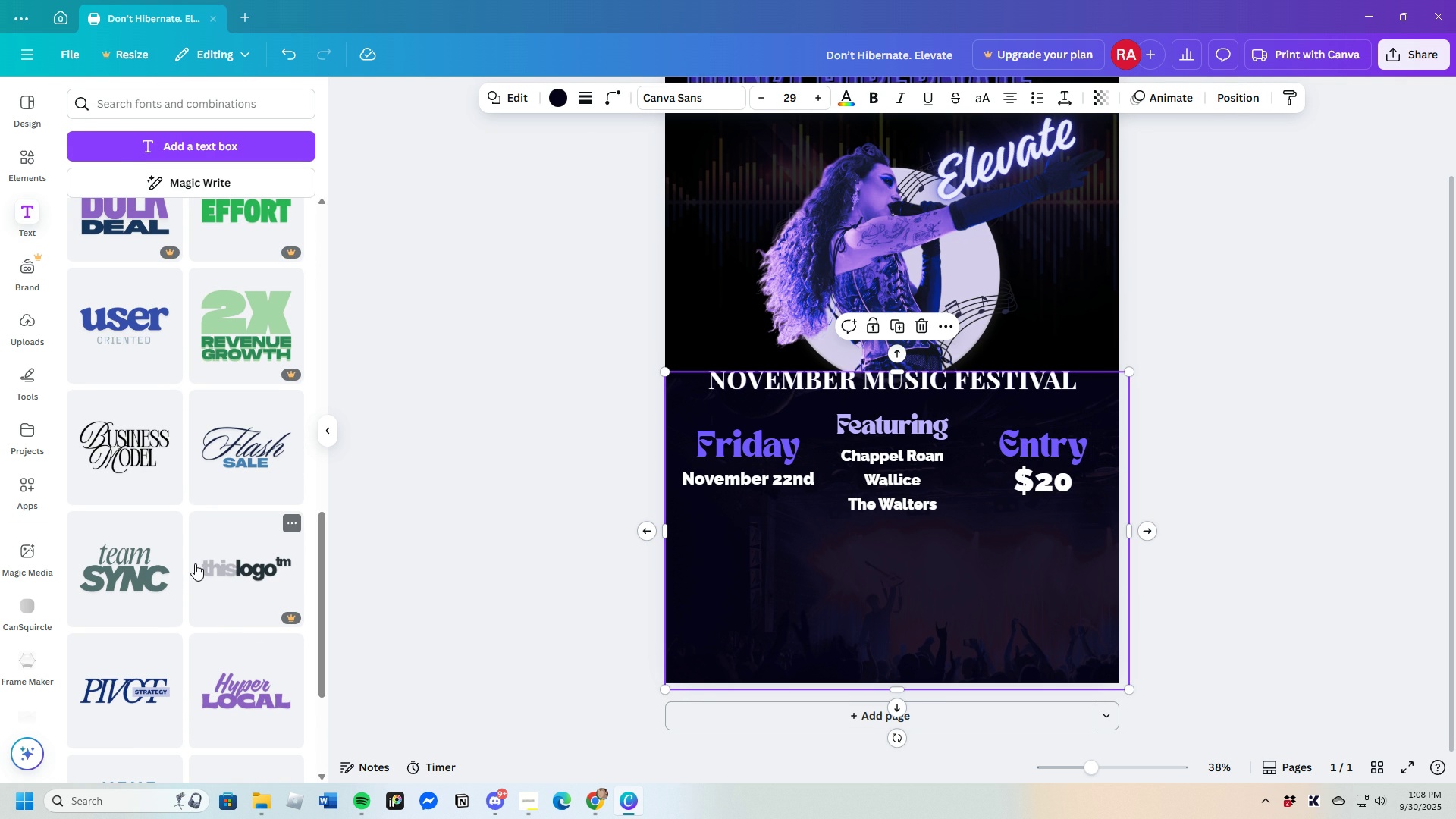 
scroll: coordinate [238, 548], scroll_direction: down, amount: 17.0
 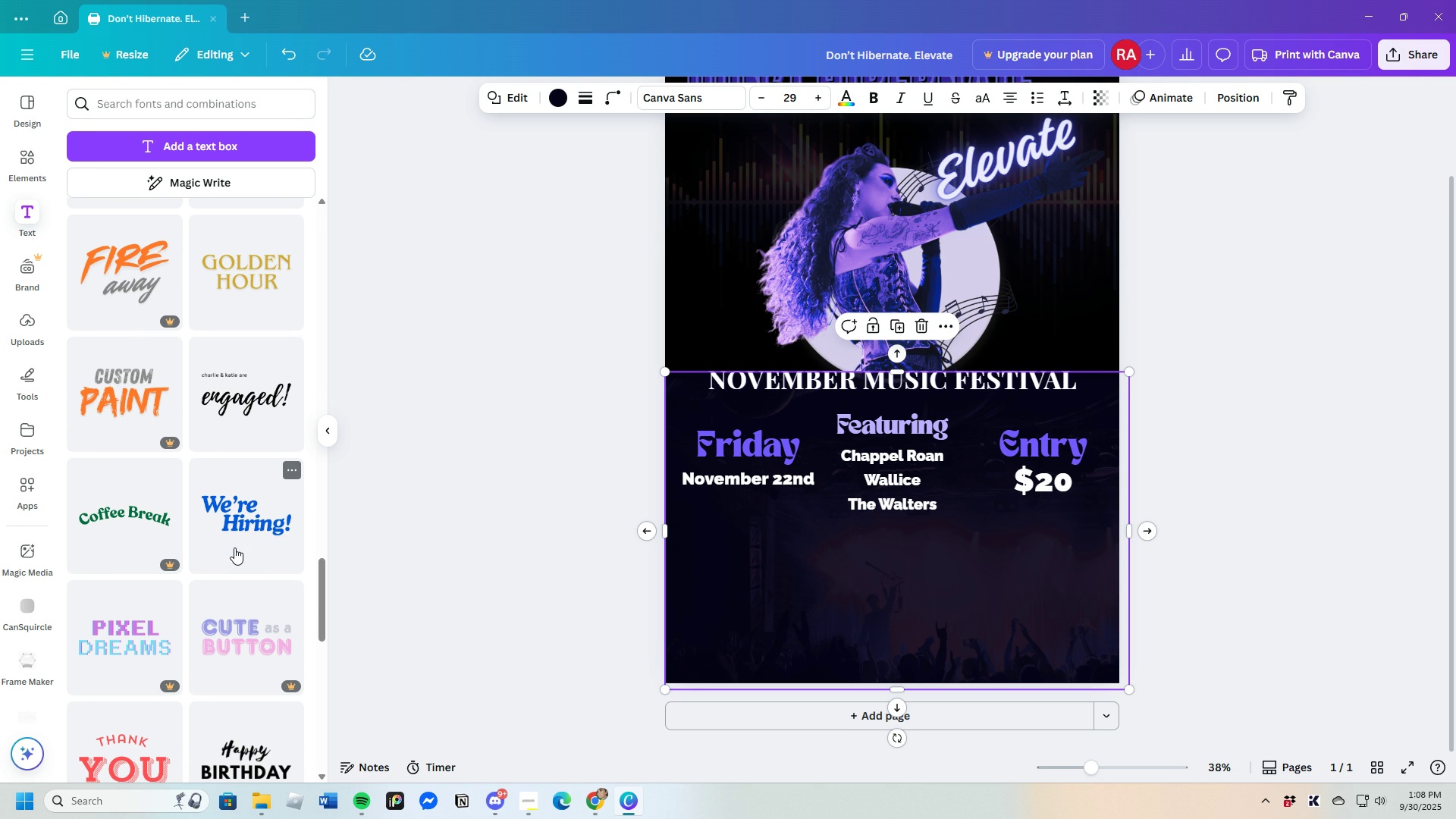 
wait(5.18)
 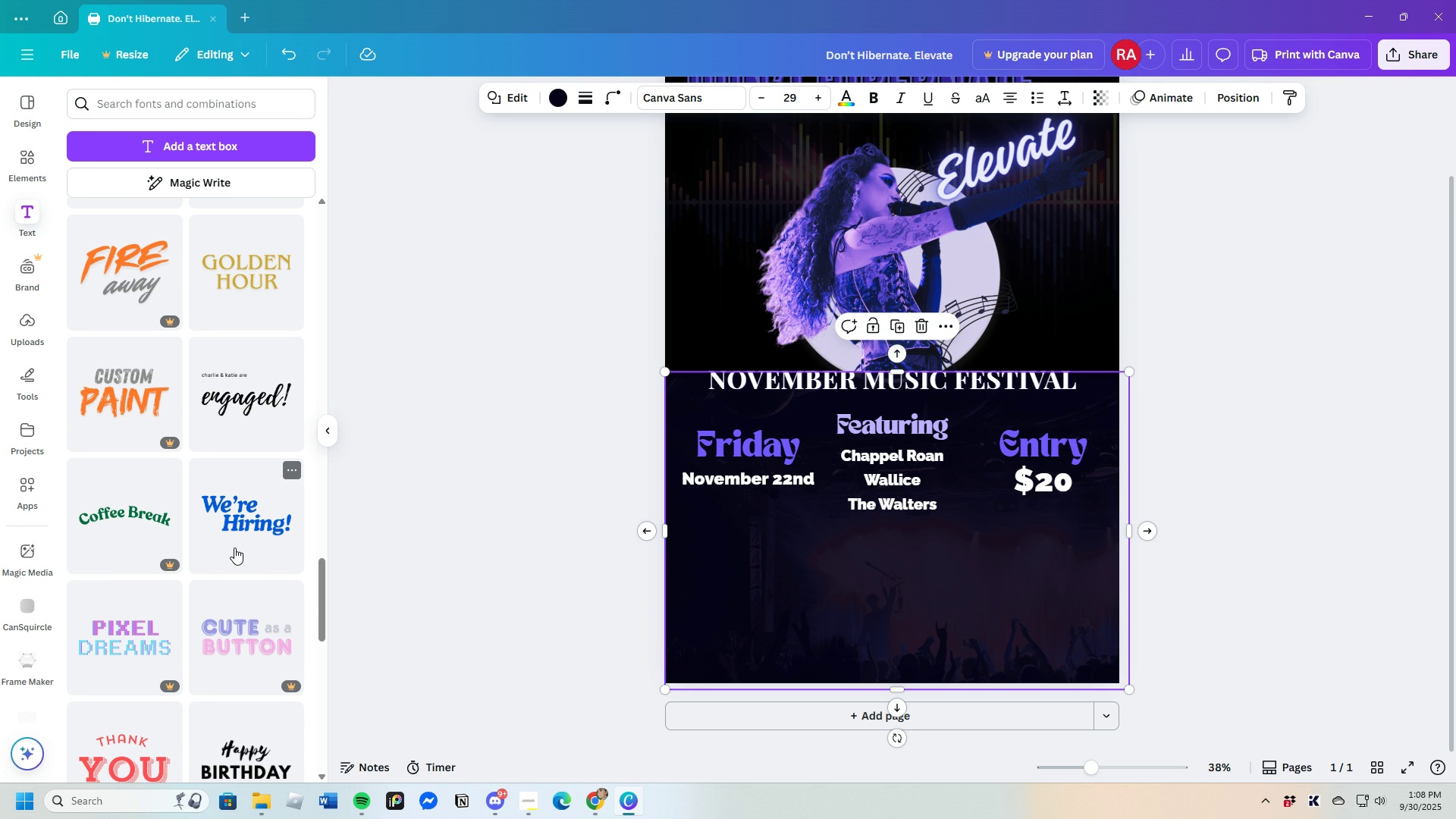 
scroll: coordinate [626, 595], scroll_direction: up, amount: 2.0
 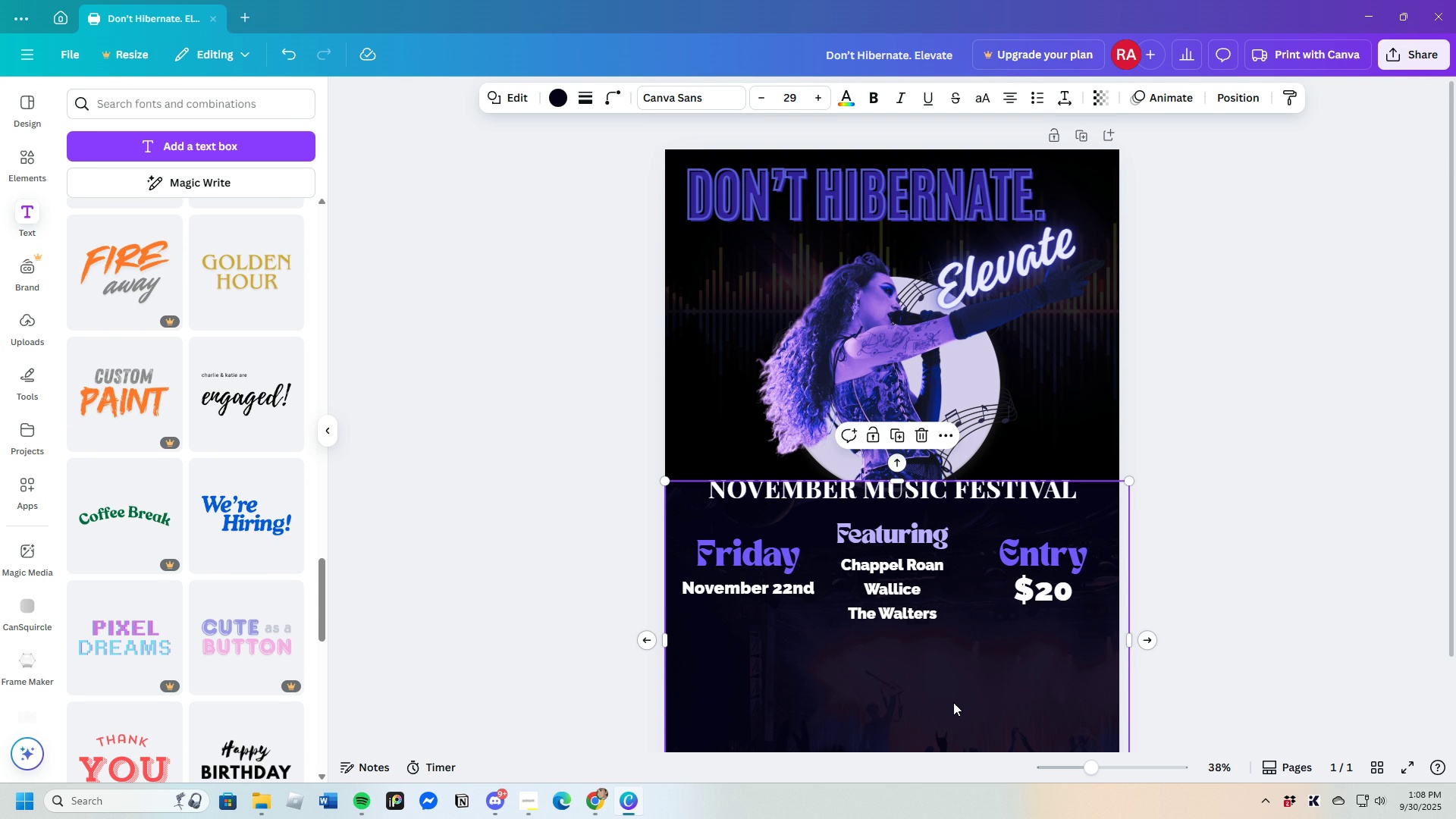 
scroll: coordinate [946, 690], scroll_direction: down, amount: 3.0
 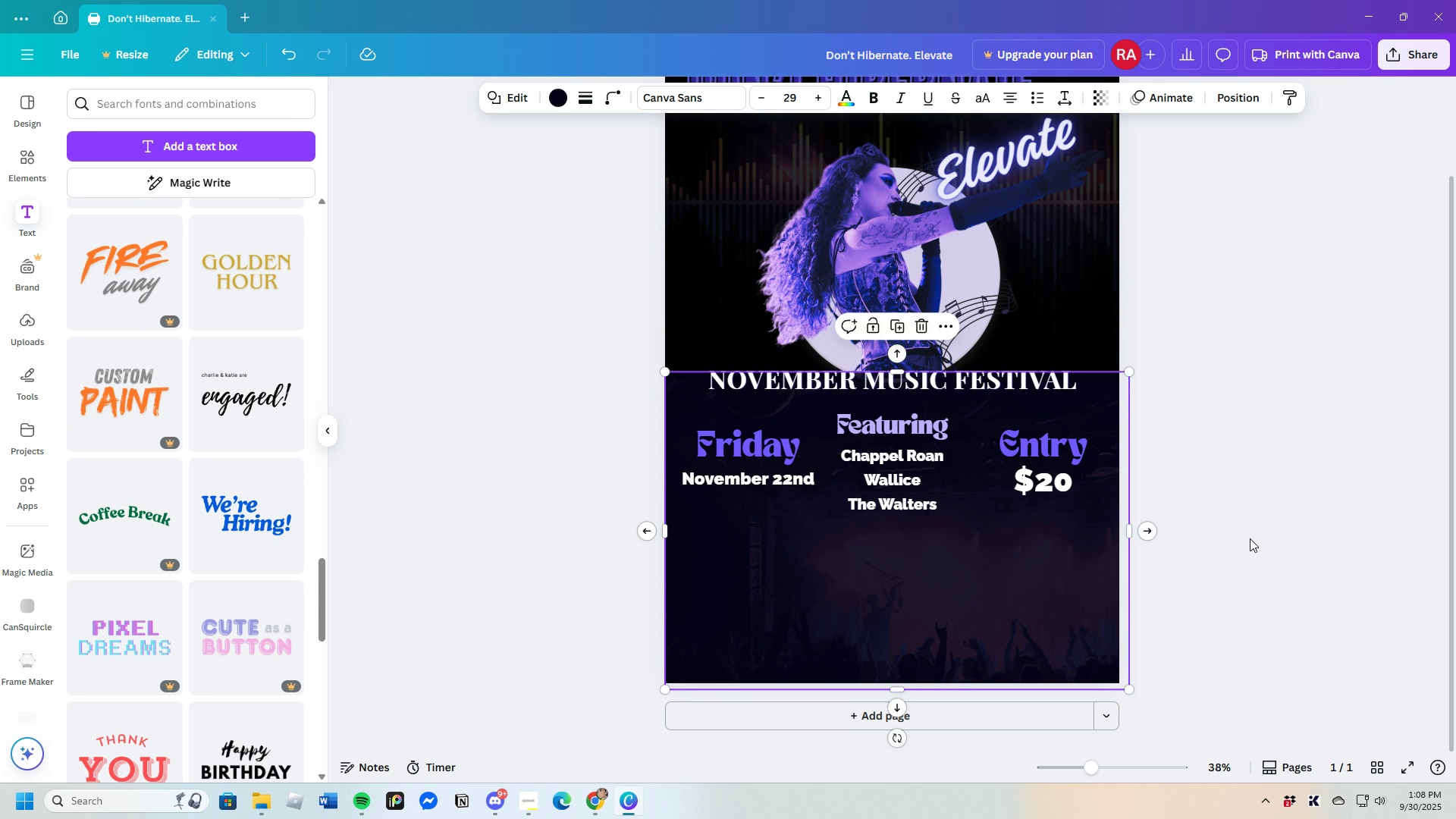 
left_click([1250, 538])
 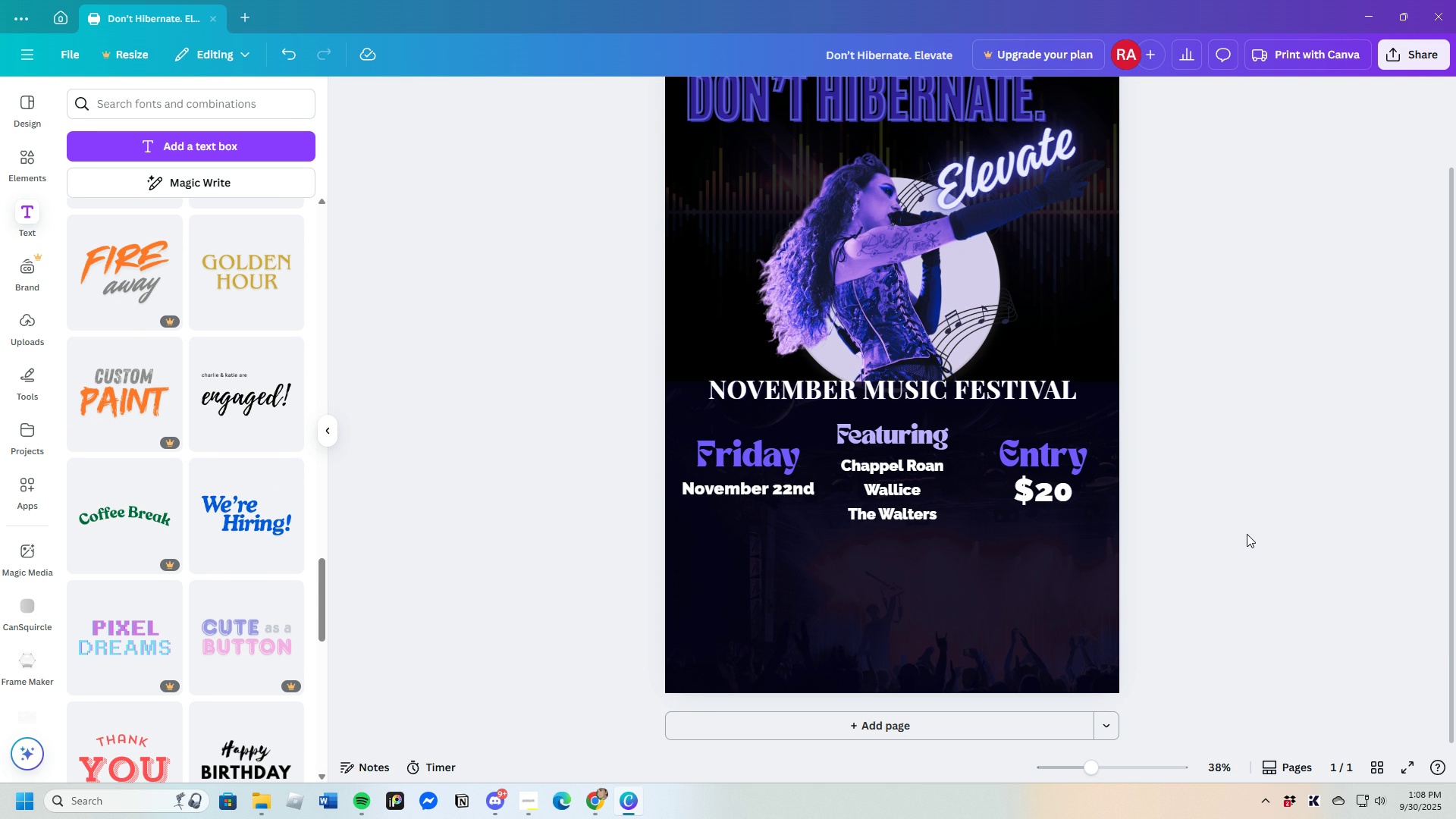 
wait(6.8)
 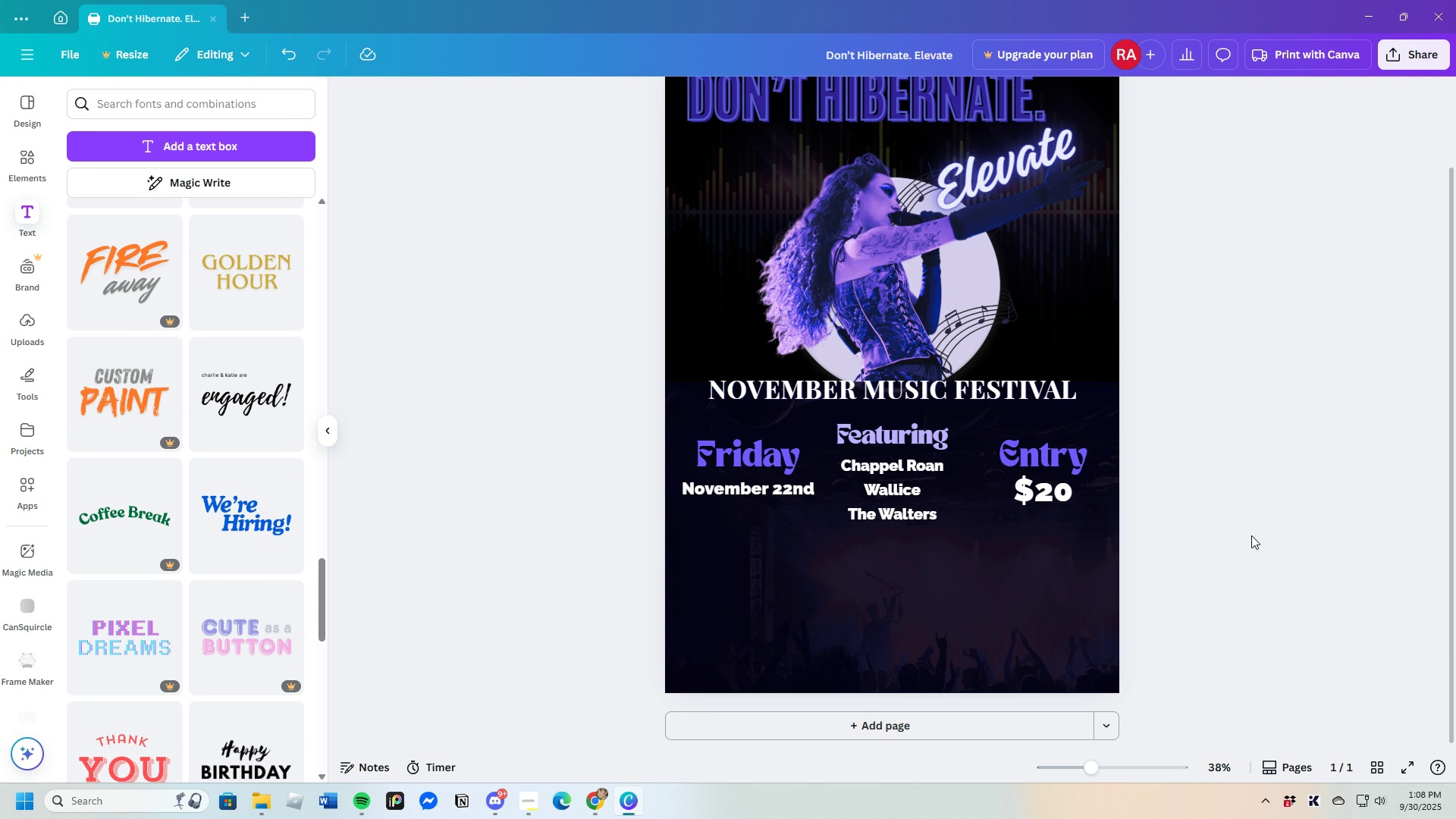 
scroll: coordinate [1250, 539], scroll_direction: up, amount: 1.0
 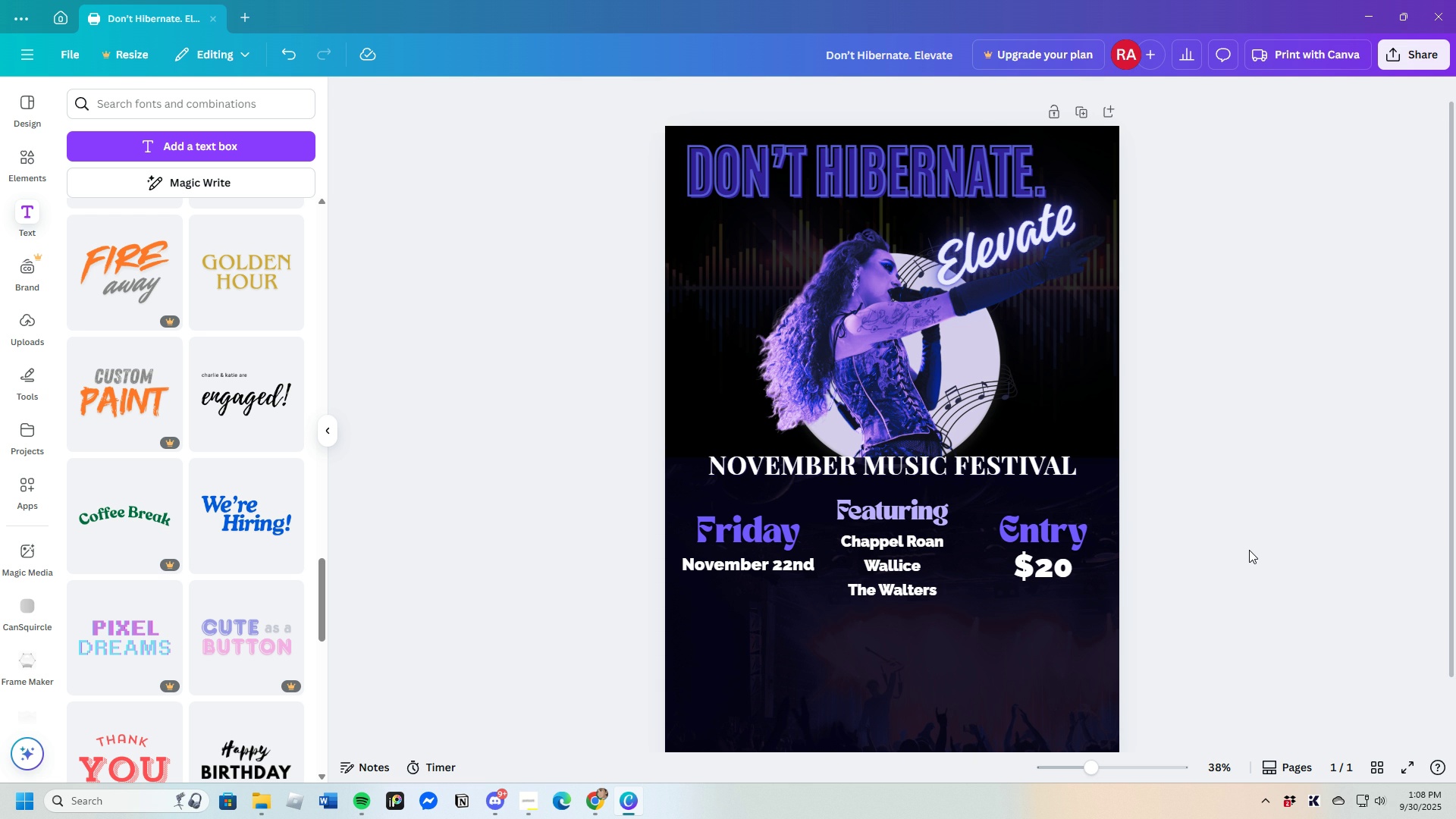 
scroll: coordinate [211, 547], scroll_direction: down, amount: 4.0
 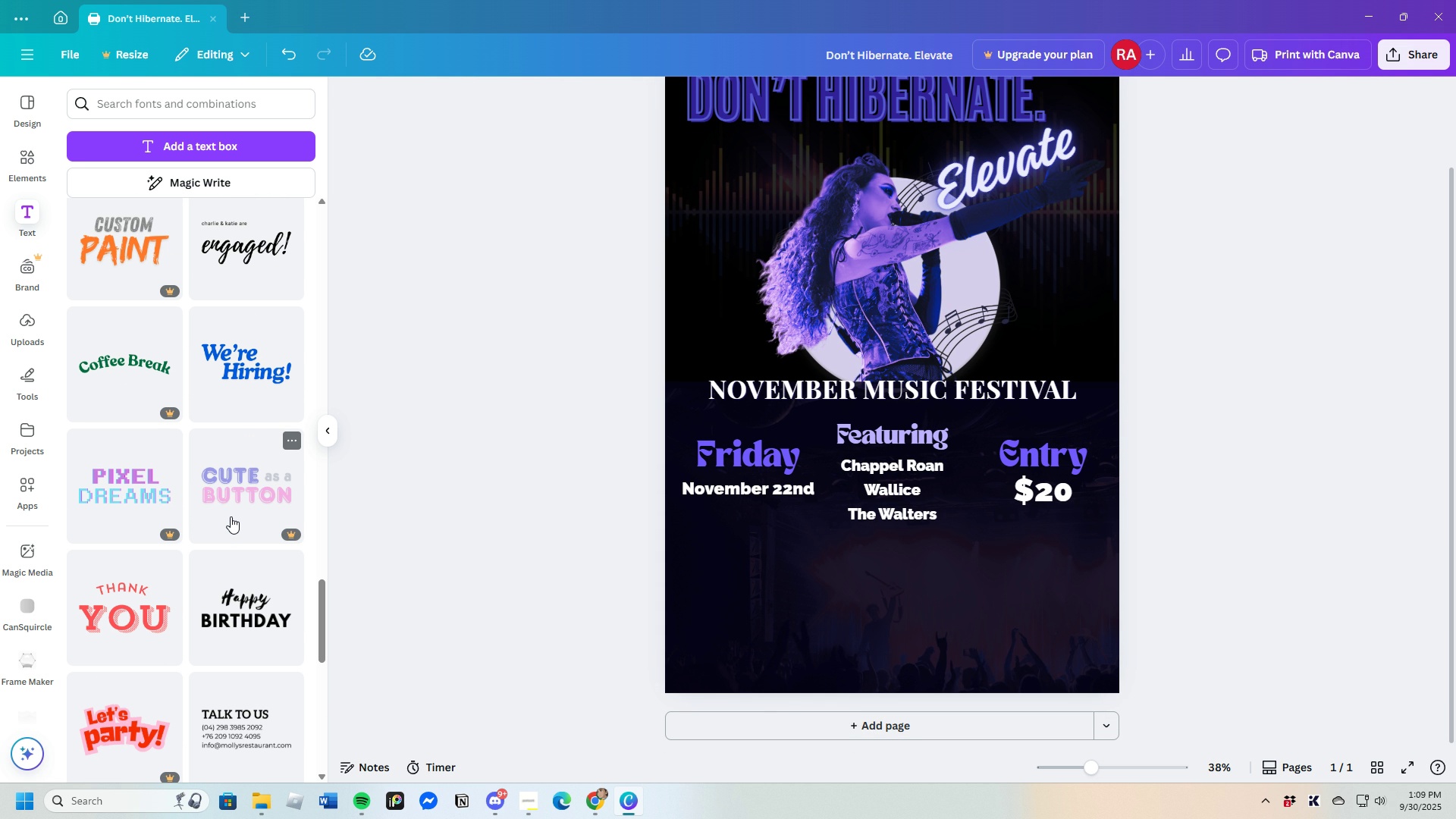 
wait(20.93)
 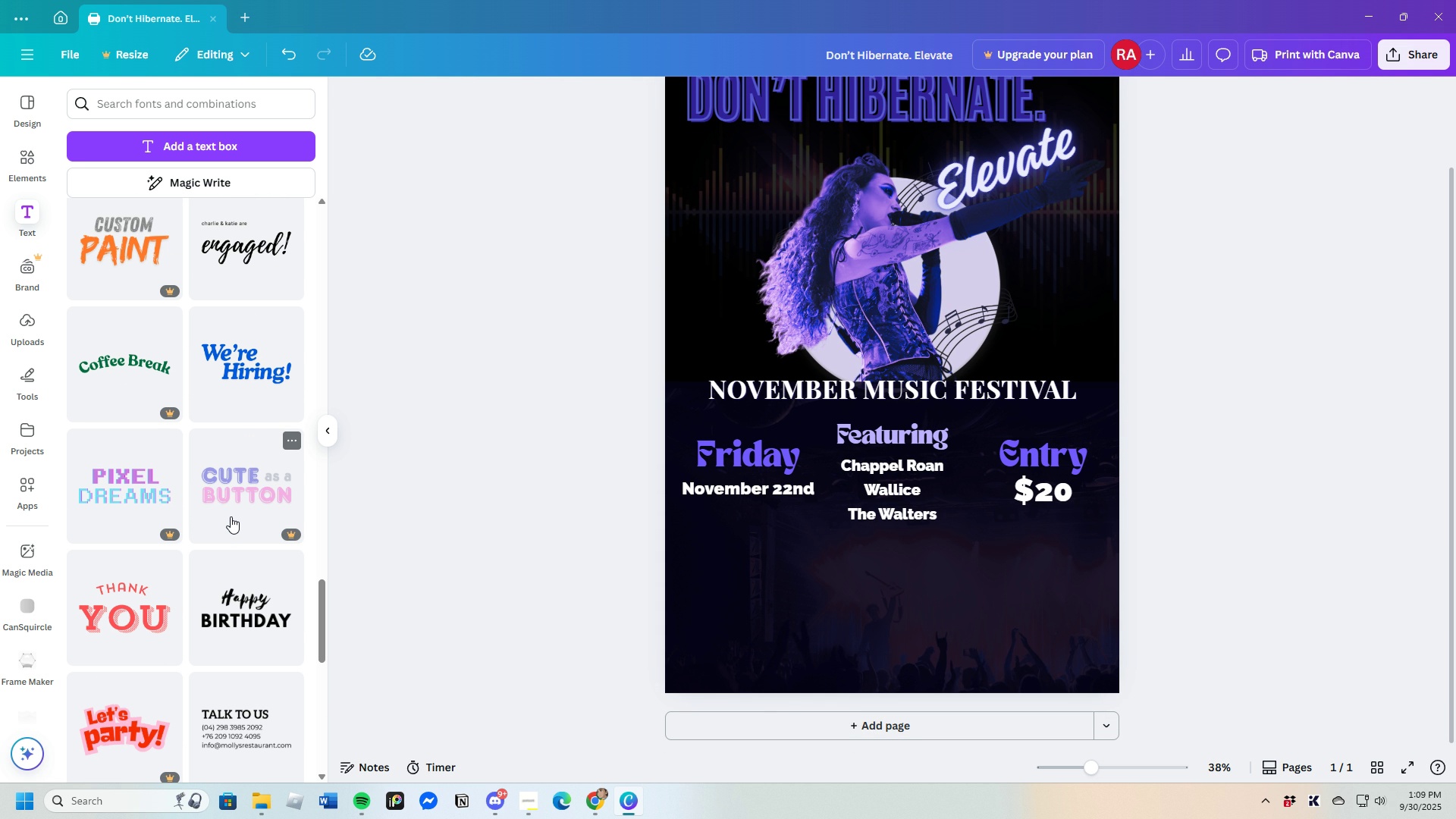 
scroll: coordinate [231, 516], scroll_direction: up, amount: 2.0
 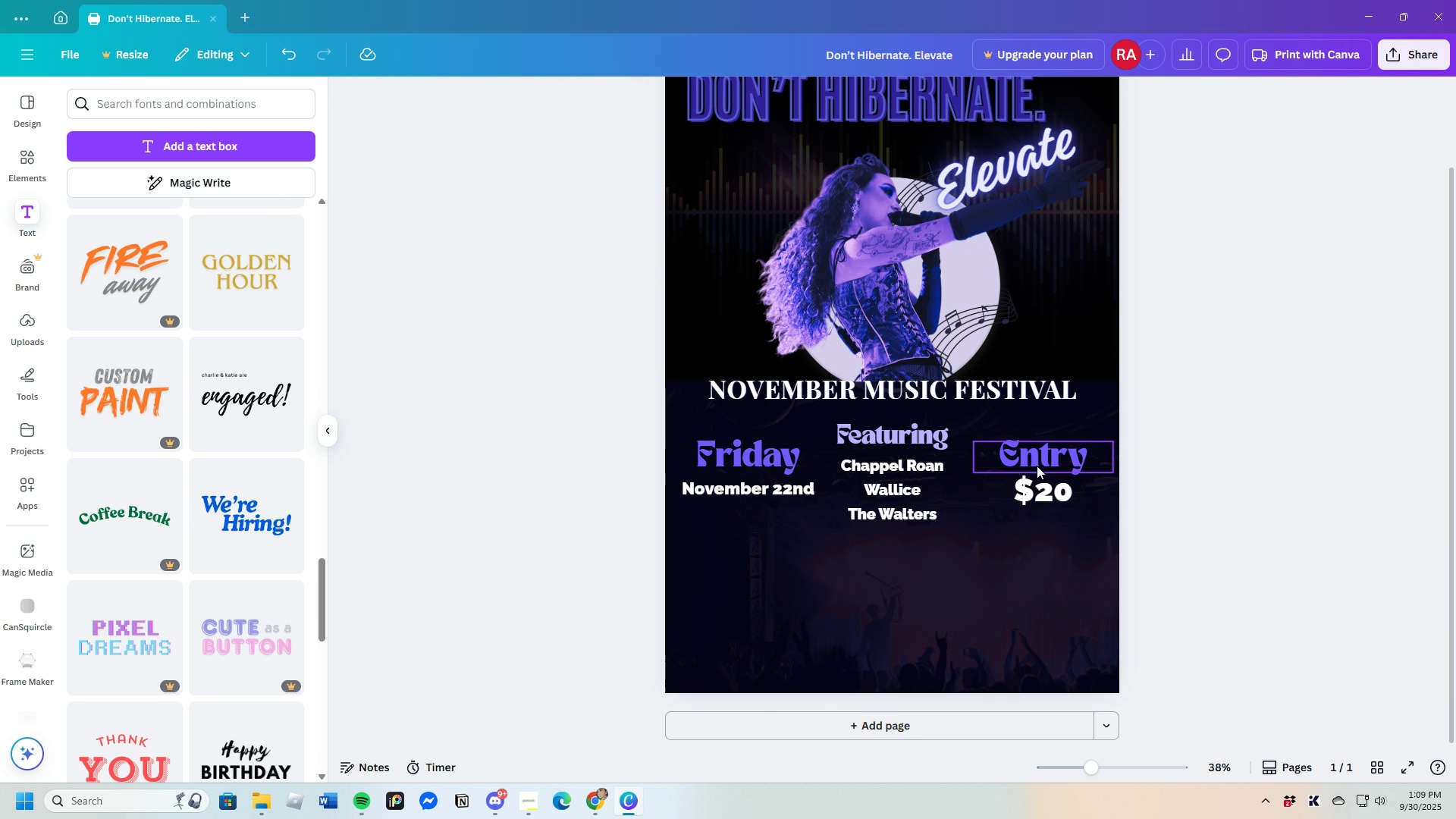 
wait(9.99)
 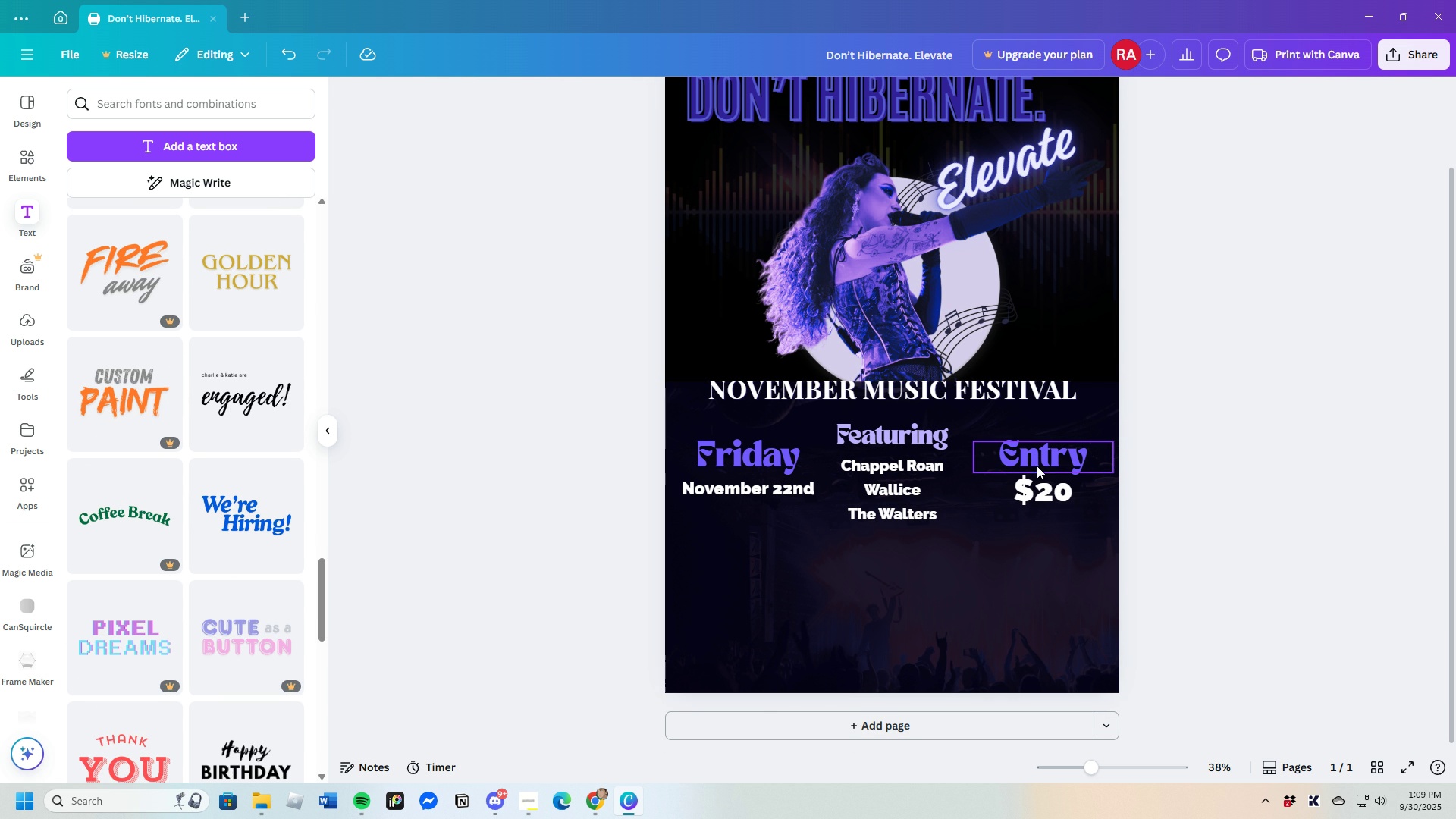 
scroll: coordinate [180, 518], scroll_direction: down, amount: 5.0
 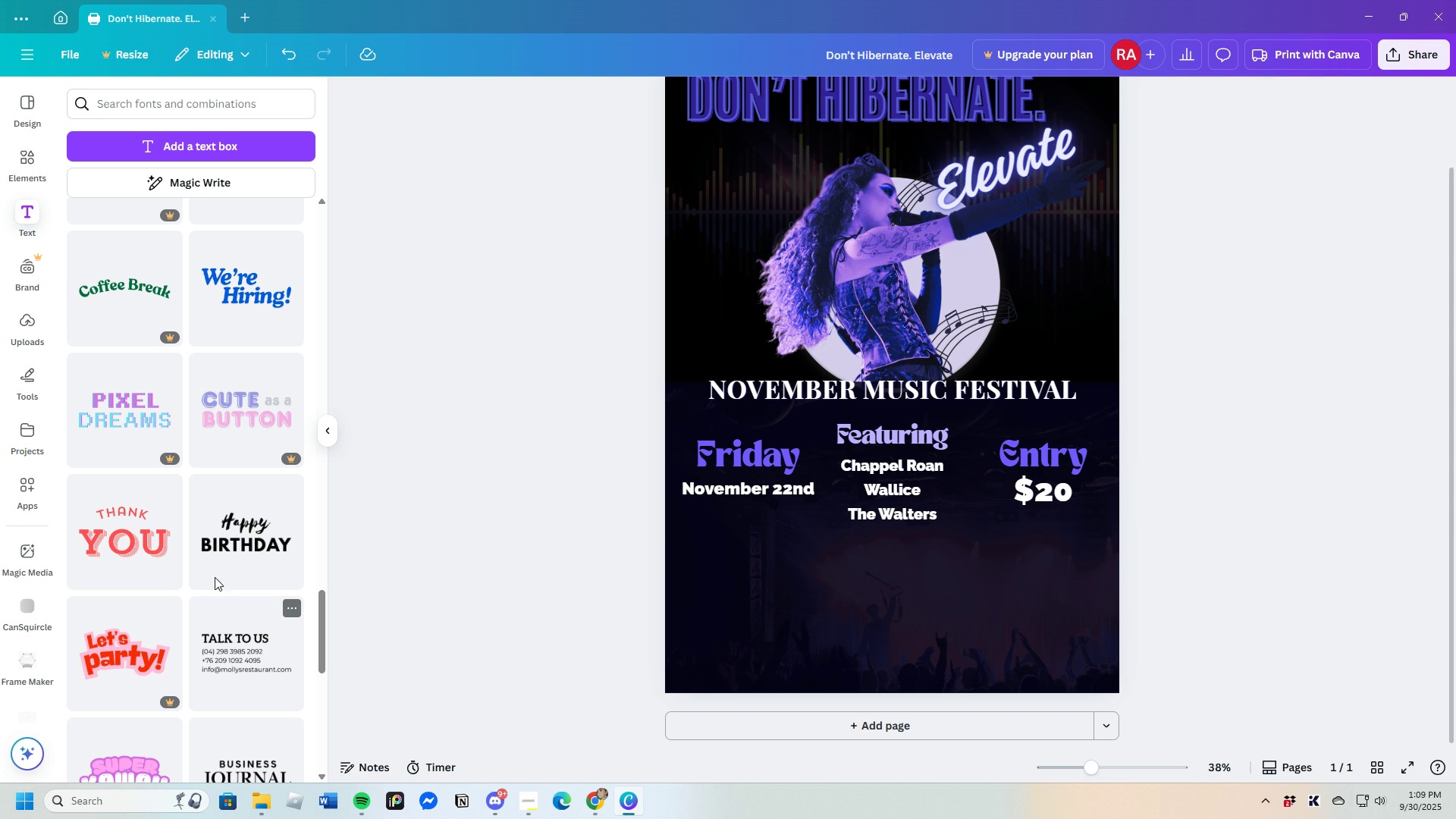 
wait(6.89)
 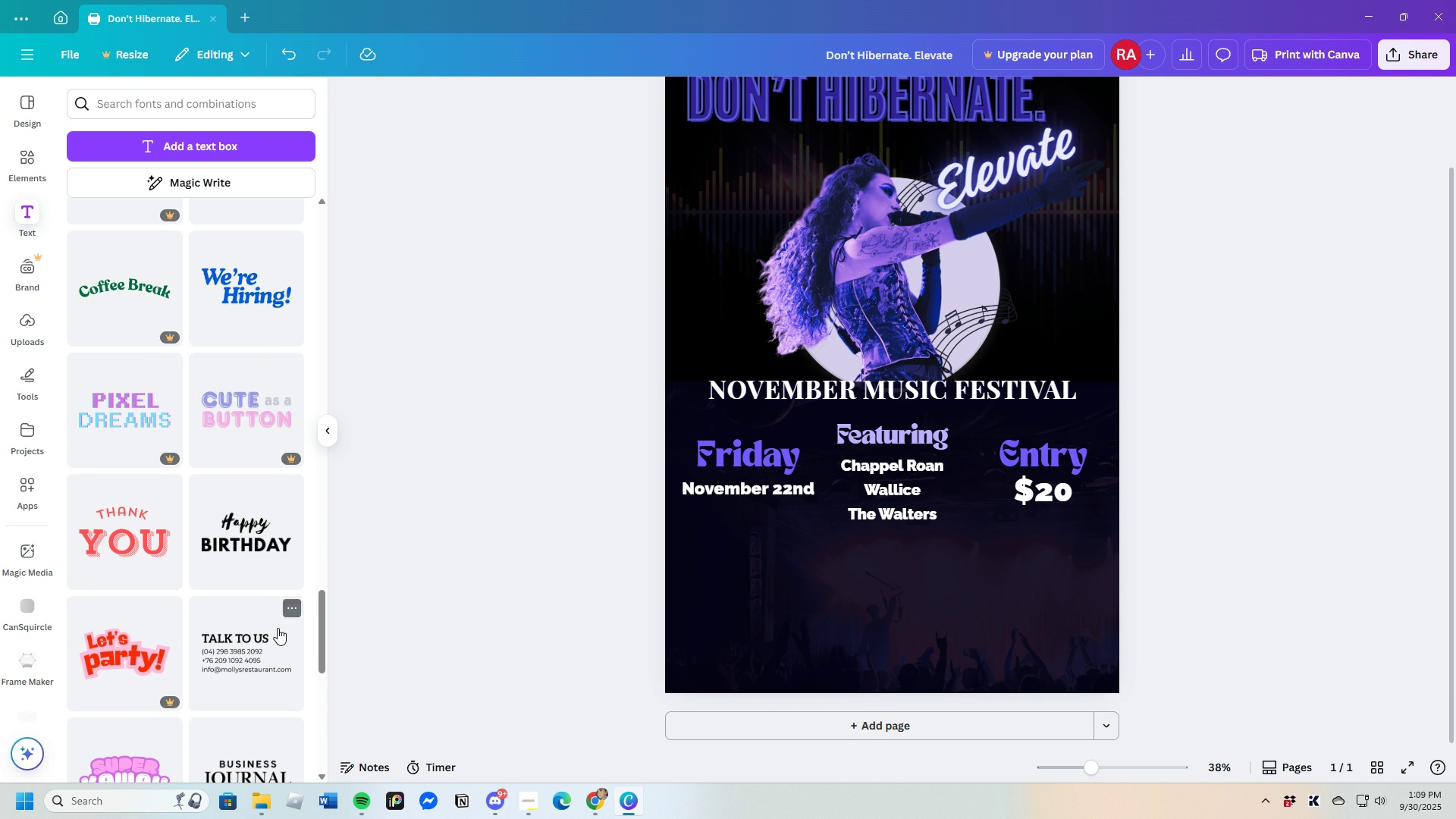 
left_click([246, 513])